 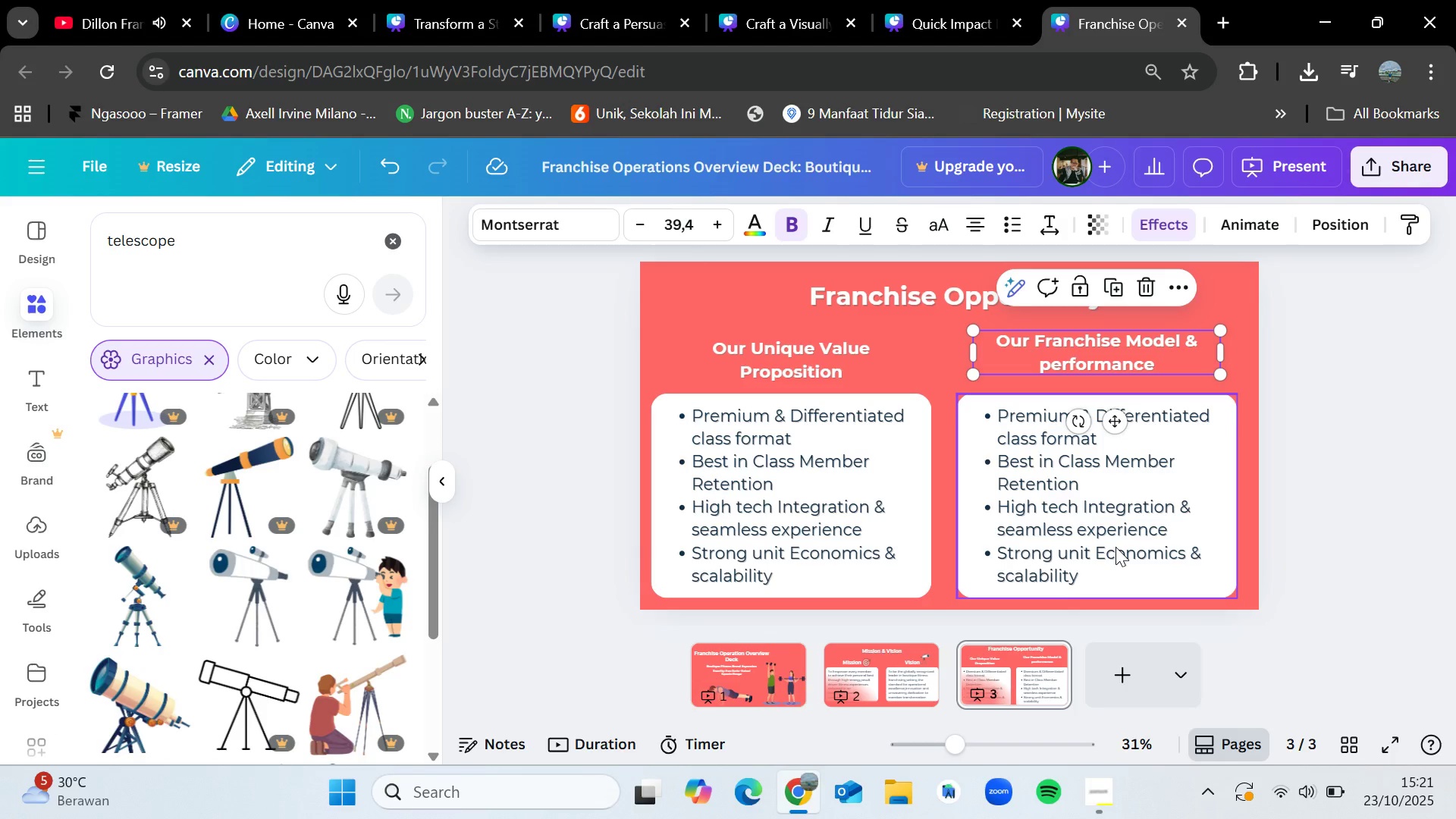 
left_click([1103, 813])
 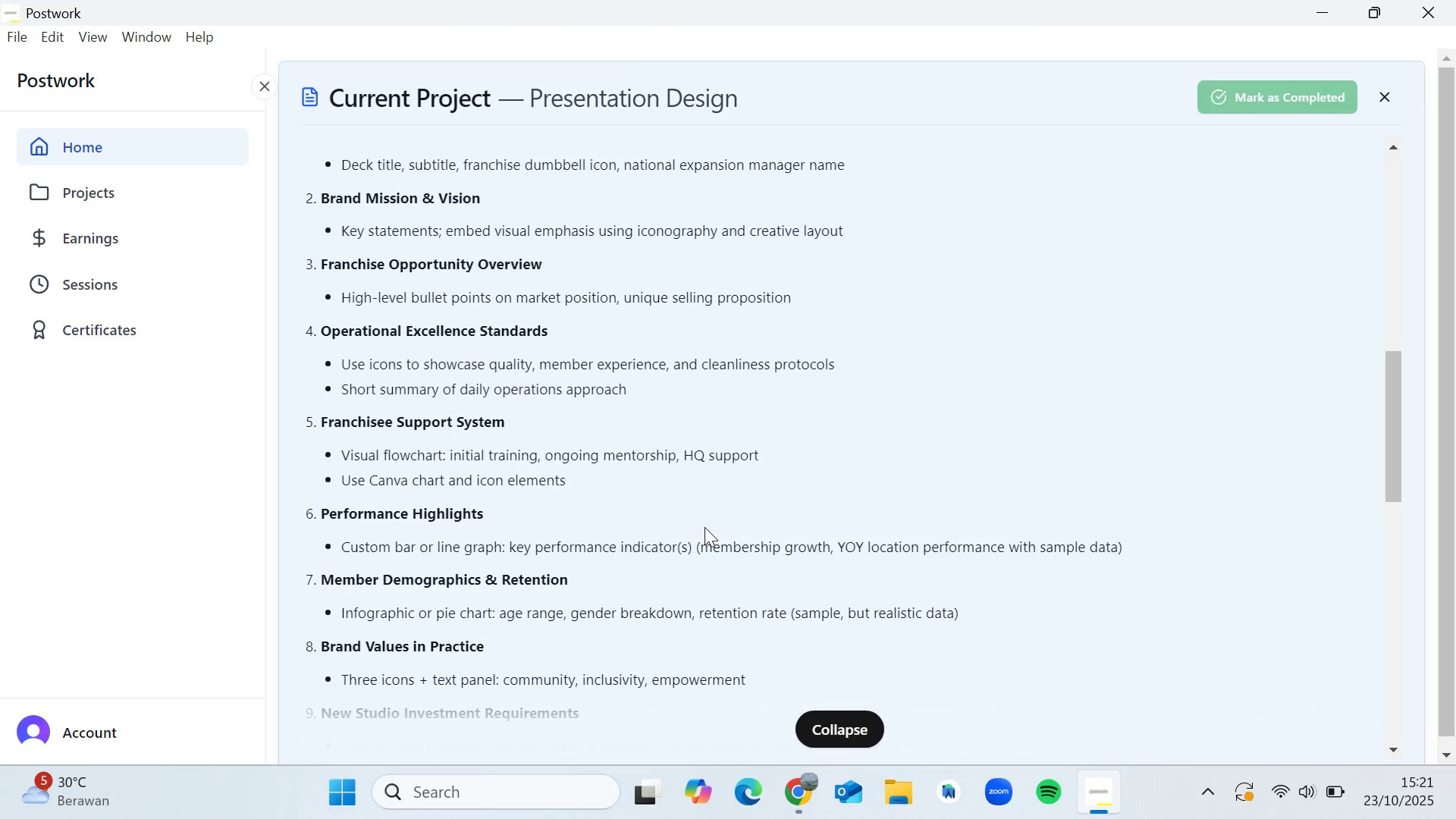 
wait(13.63)
 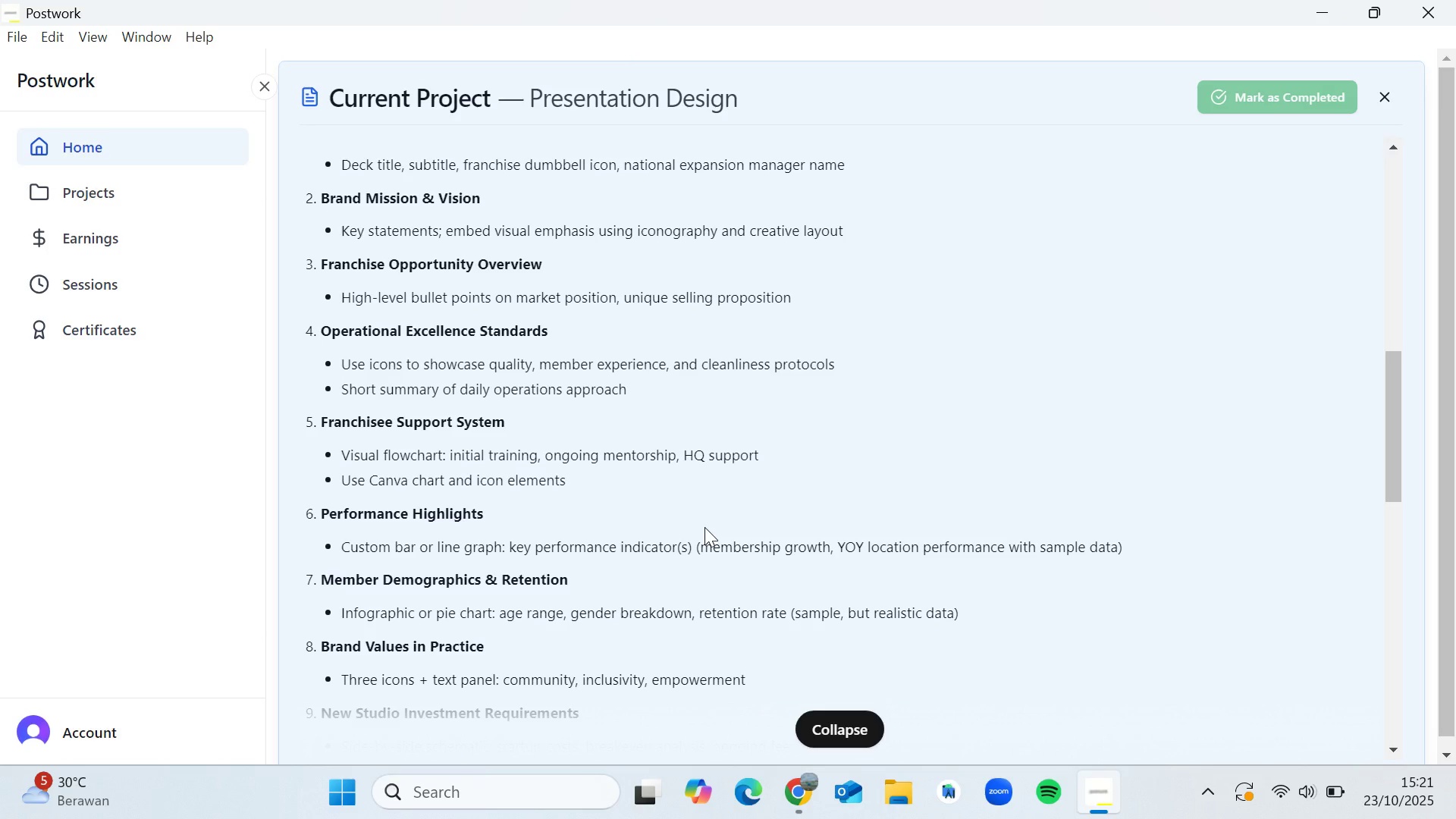 
double_click([1100, 516])
 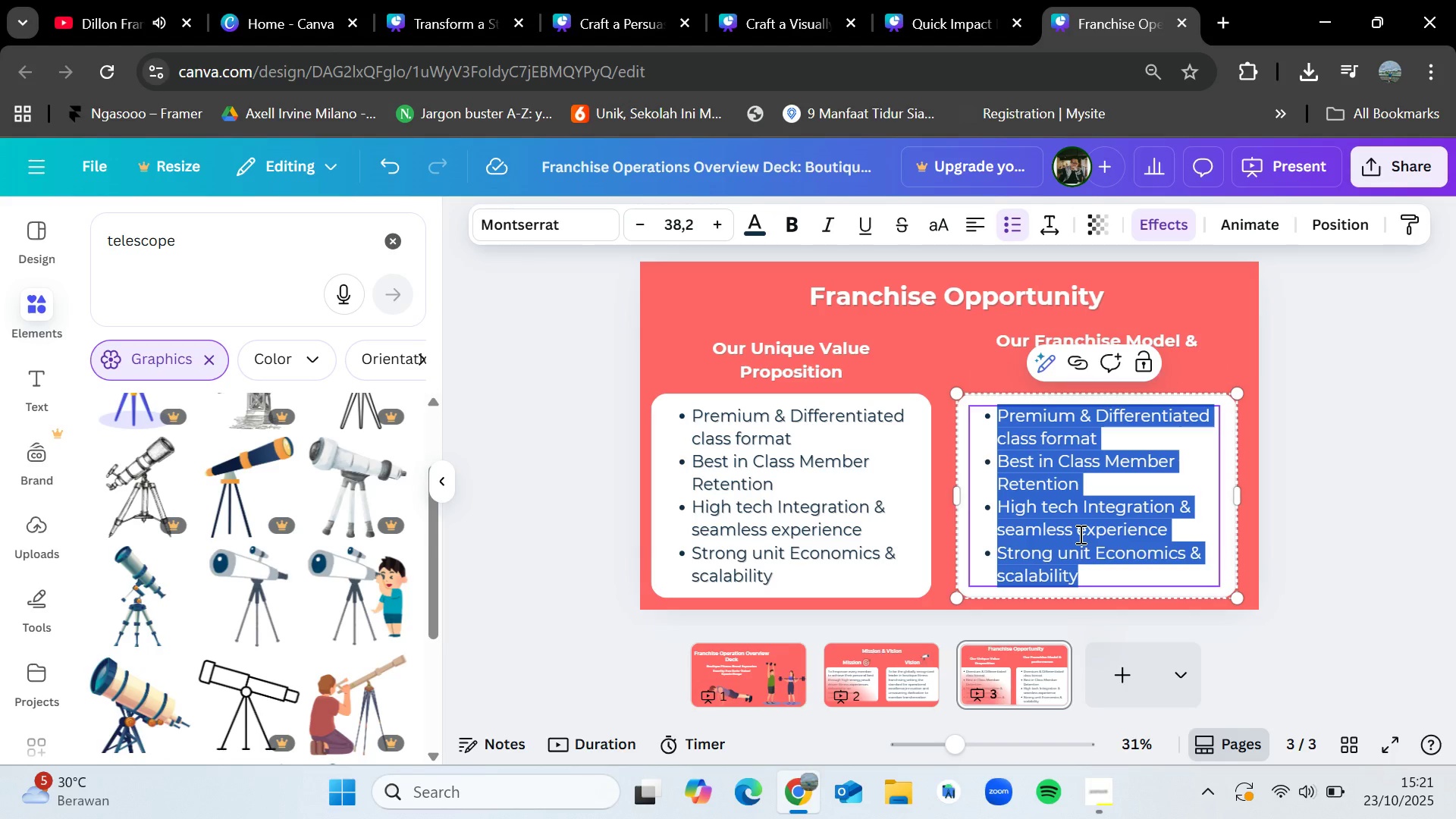 
wait(9.26)
 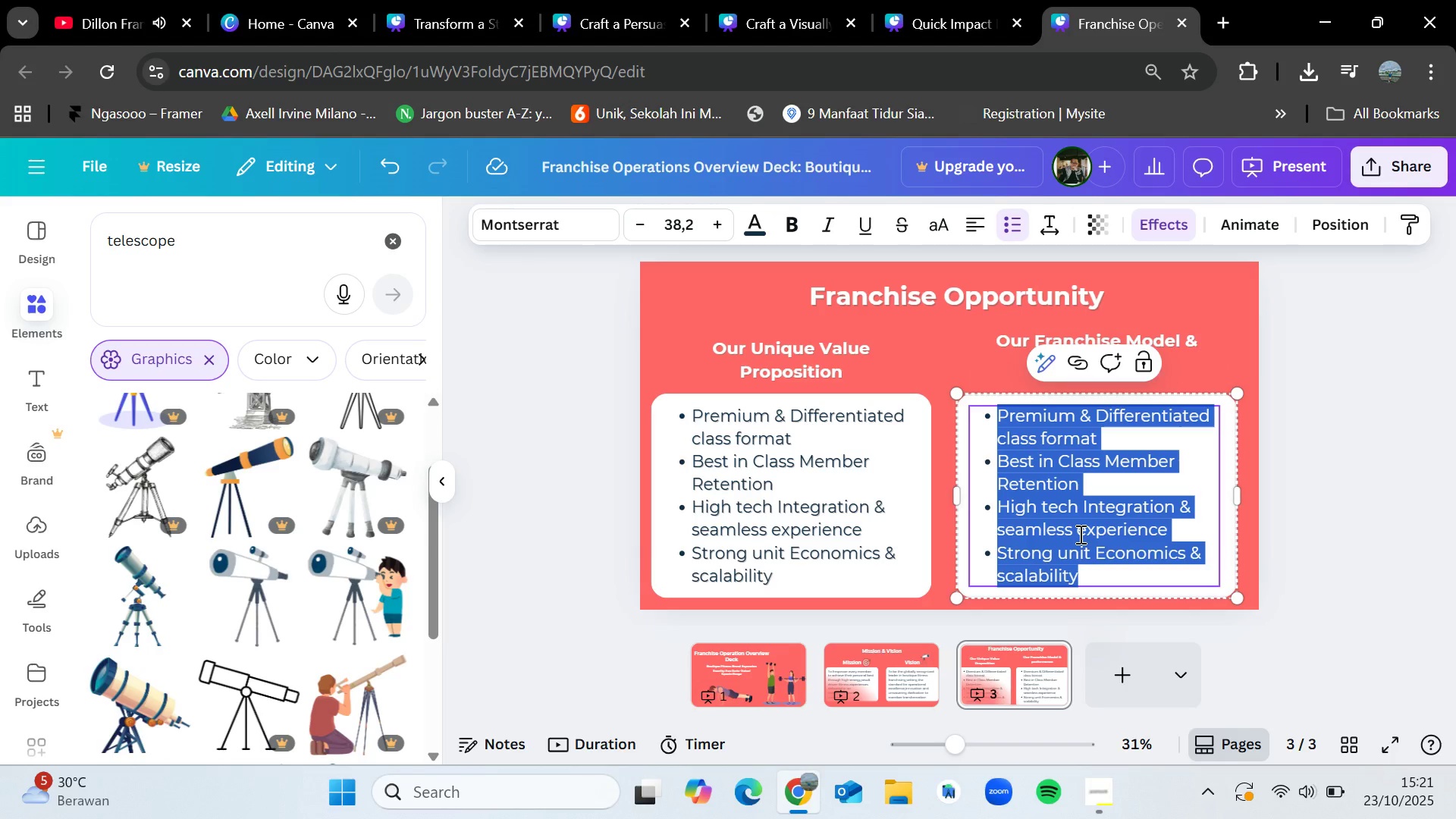 
key(Backspace)
type(Model : Tira)
key(Backspace)
key(Backspace)
key(Backspace)
type(otal units,aveg)
key(Backspace)
type(rage unit c)
key(Backspace)
type(volume)
 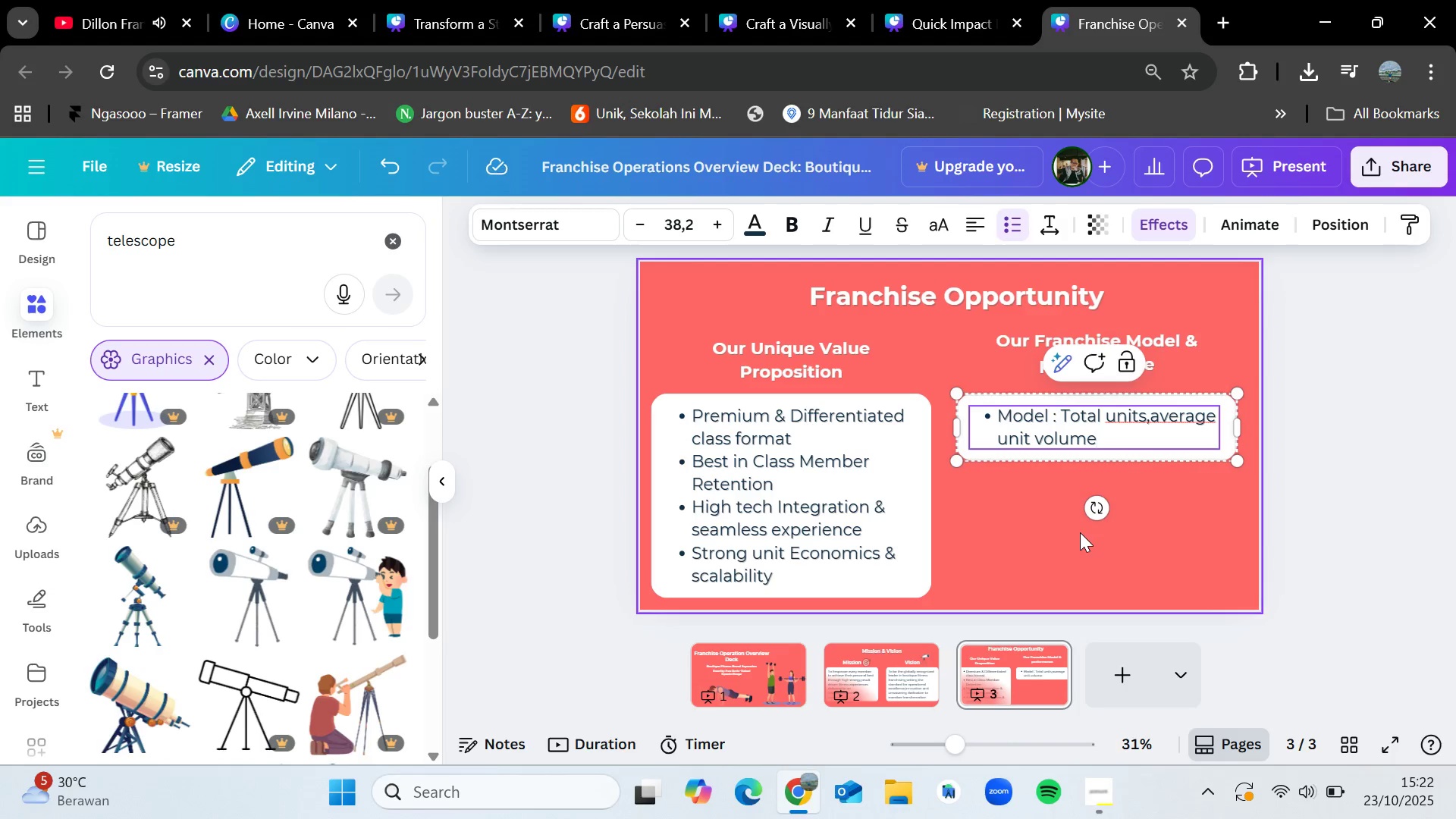 
type( (AUV) )
key(Backspace)
type(,Years in business)
 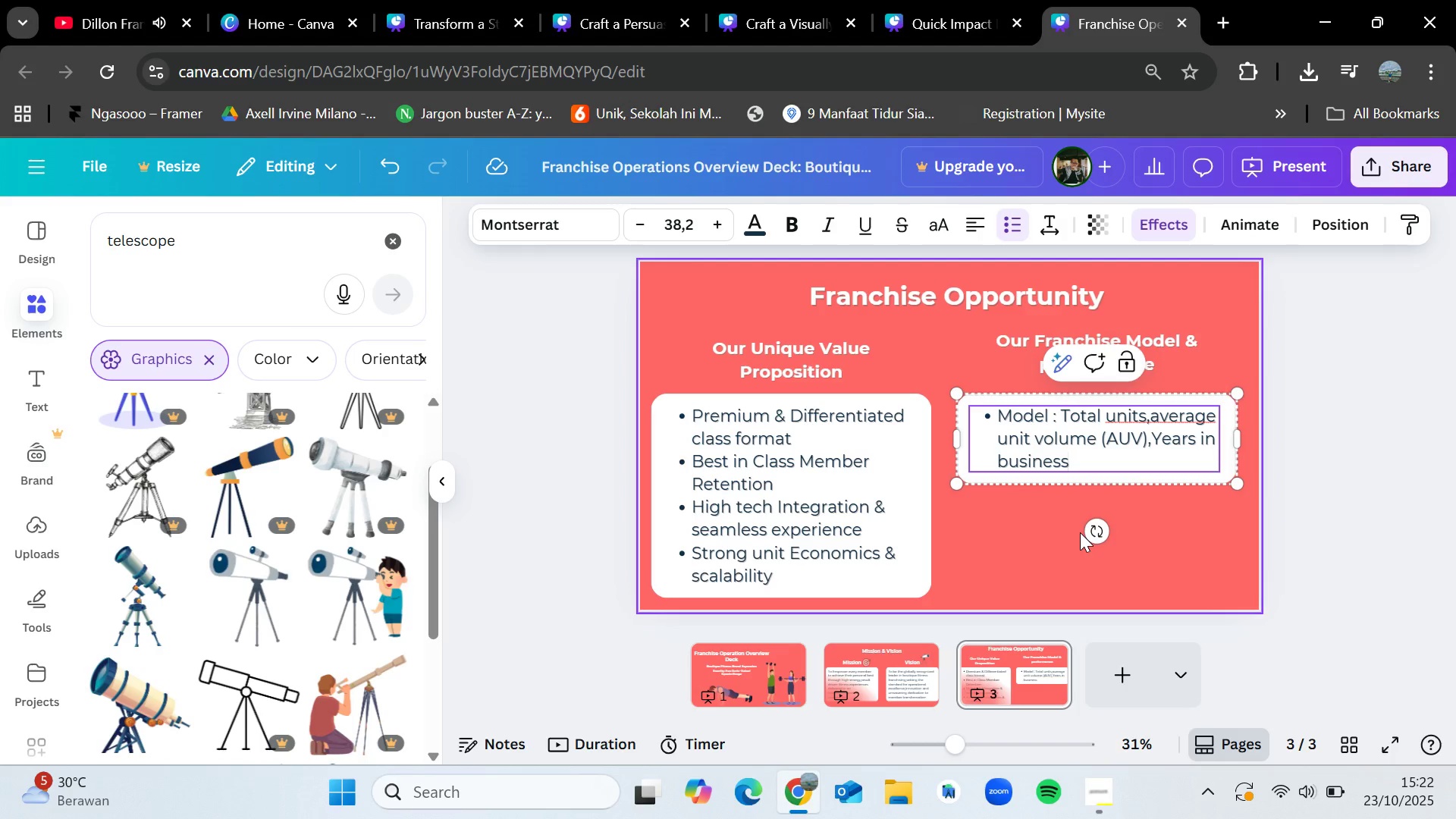 
key(Enter)
 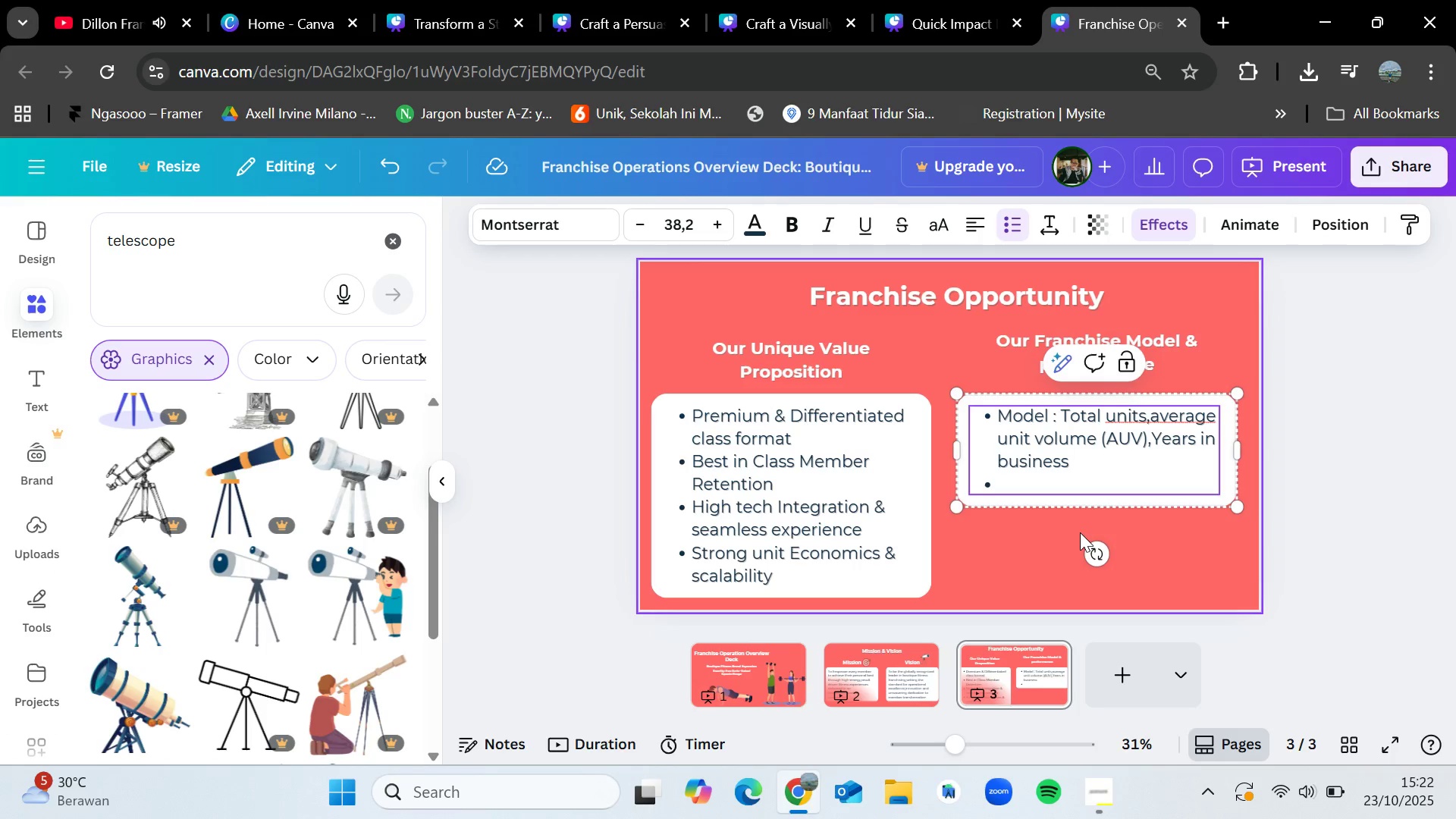 
type(Perofmr)
key(Backspace)
key(Backspace)
key(Backspace)
key(Backspace)
type(formanve)
key(Backspace)
key(Backspace)
type(ce : )
 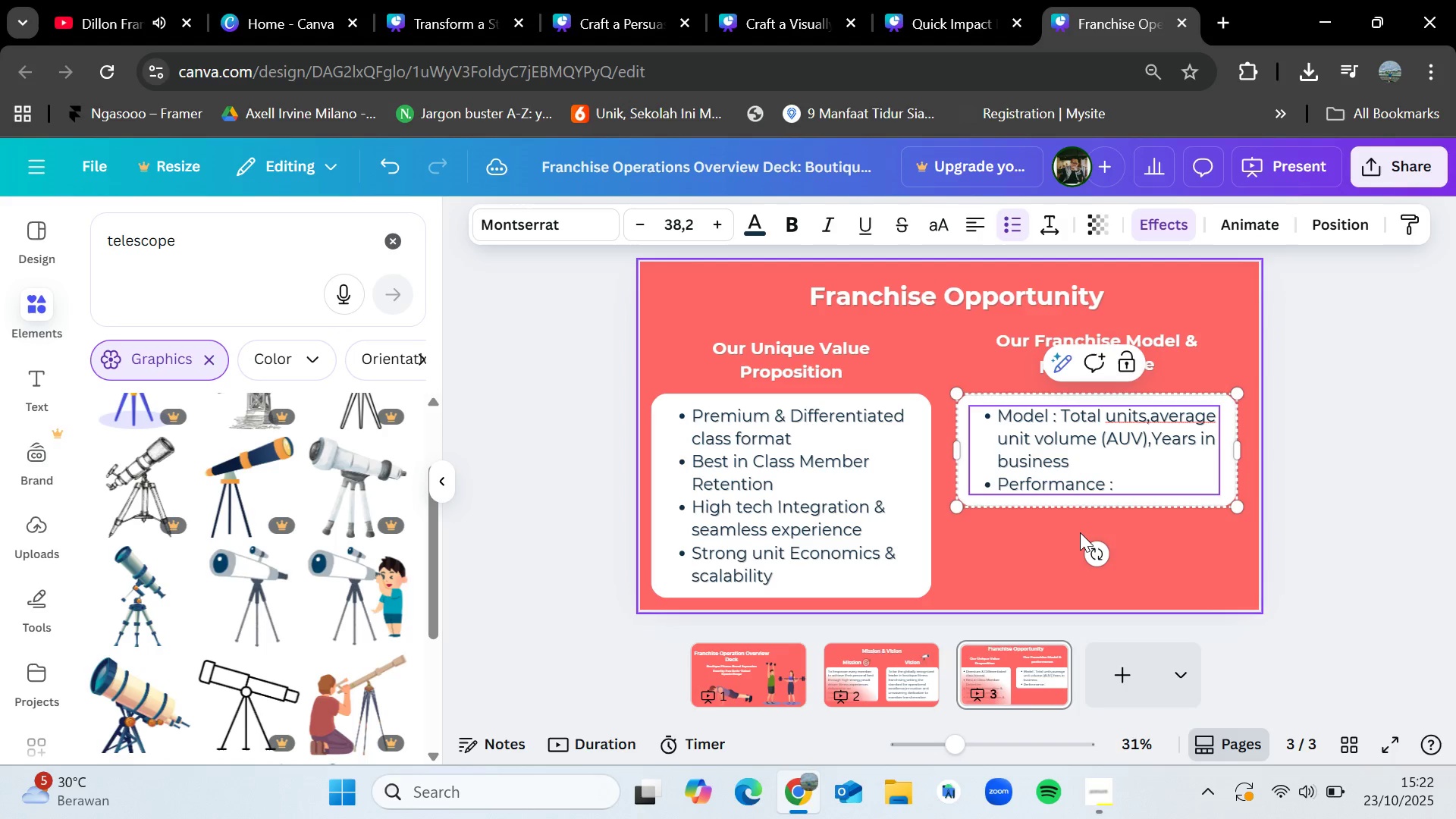 
wait(5.28)
 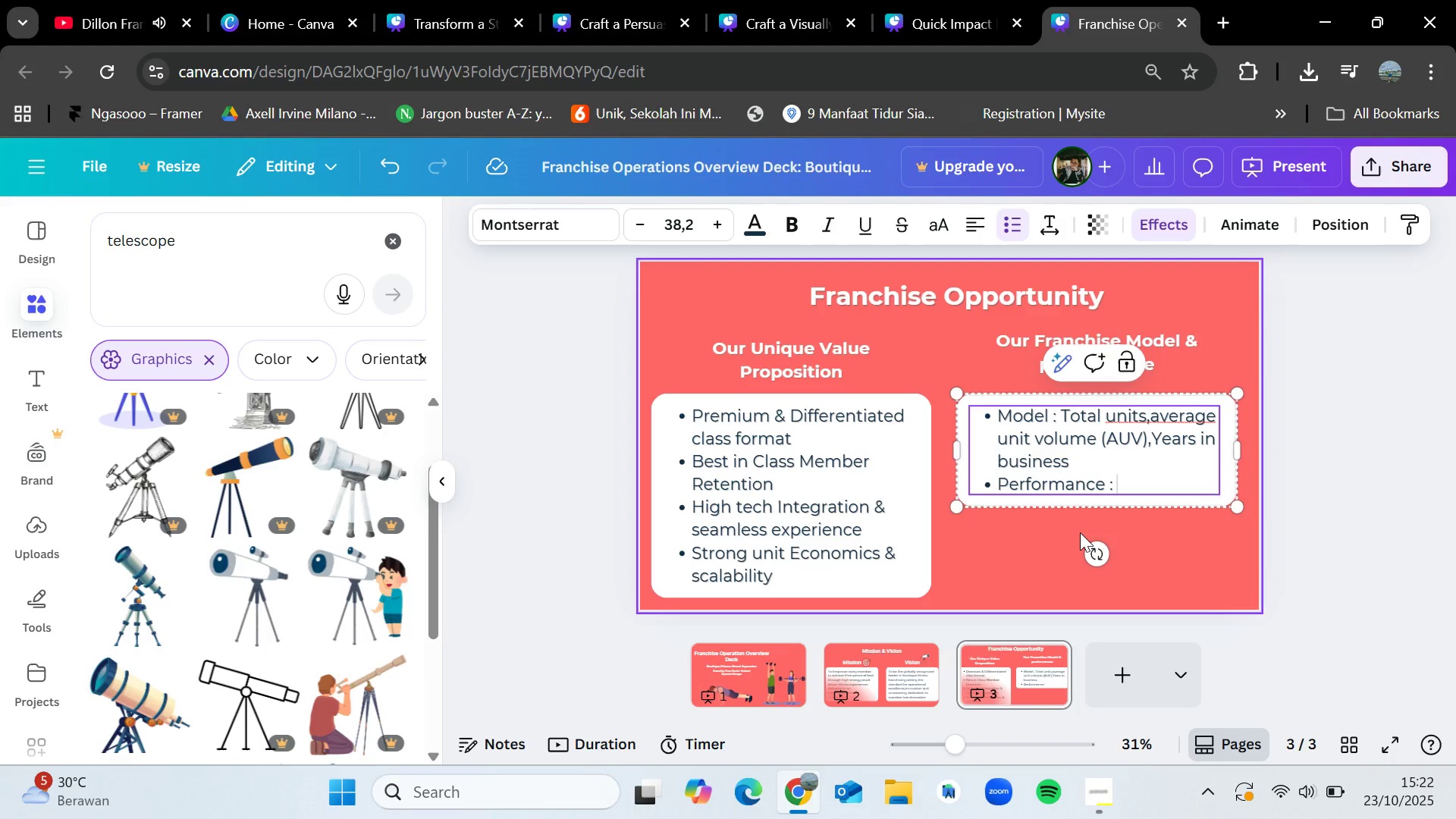 
type(Yoy)
key(Backspace)
type(Y)
key(Backspace)
key(Backspace)
type(OY Revenue Growth[VolumeUp][VolumeUp][VolumeUp][VolumeUp][VolumeUp])
 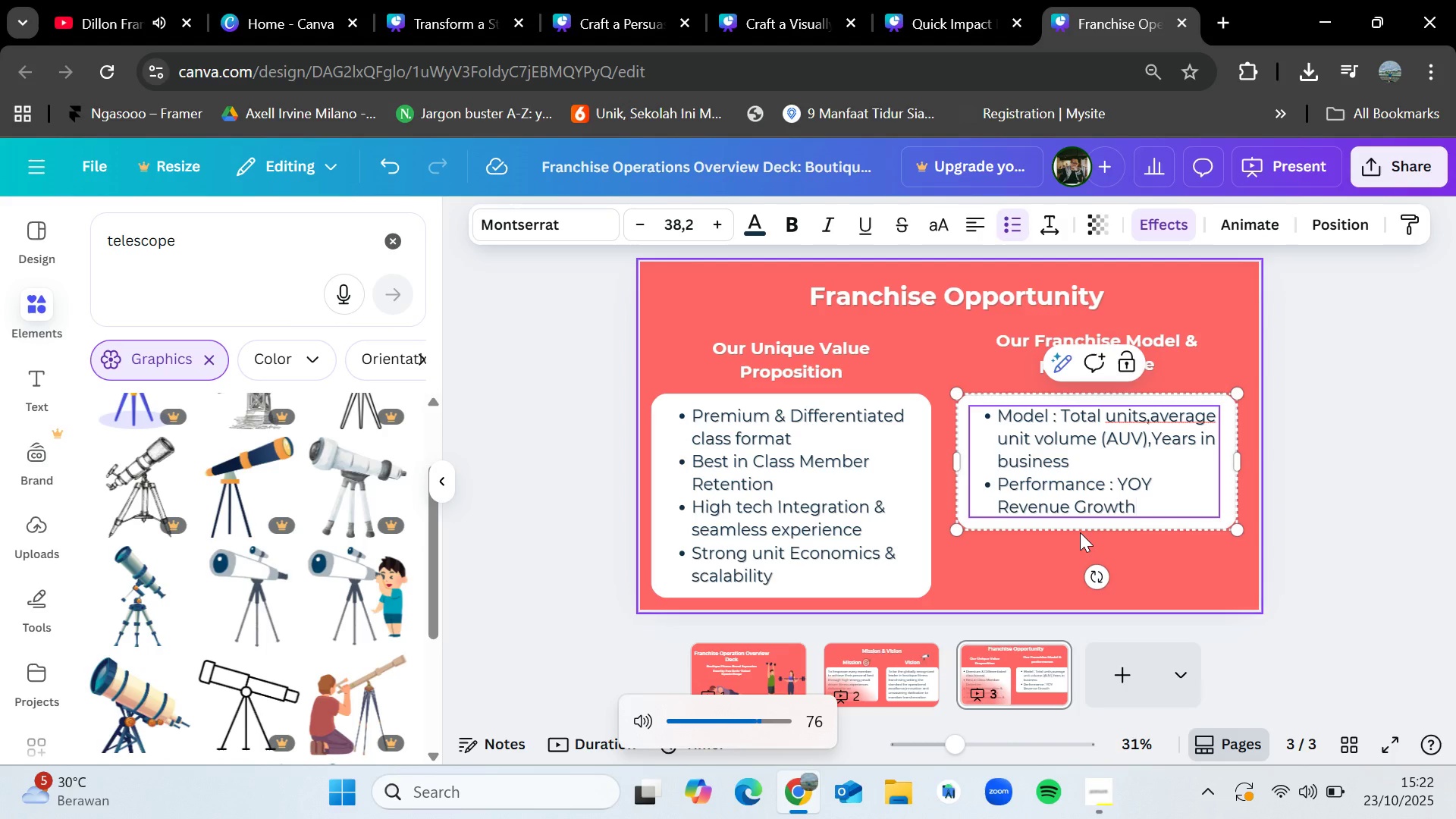 
key(Comma)
 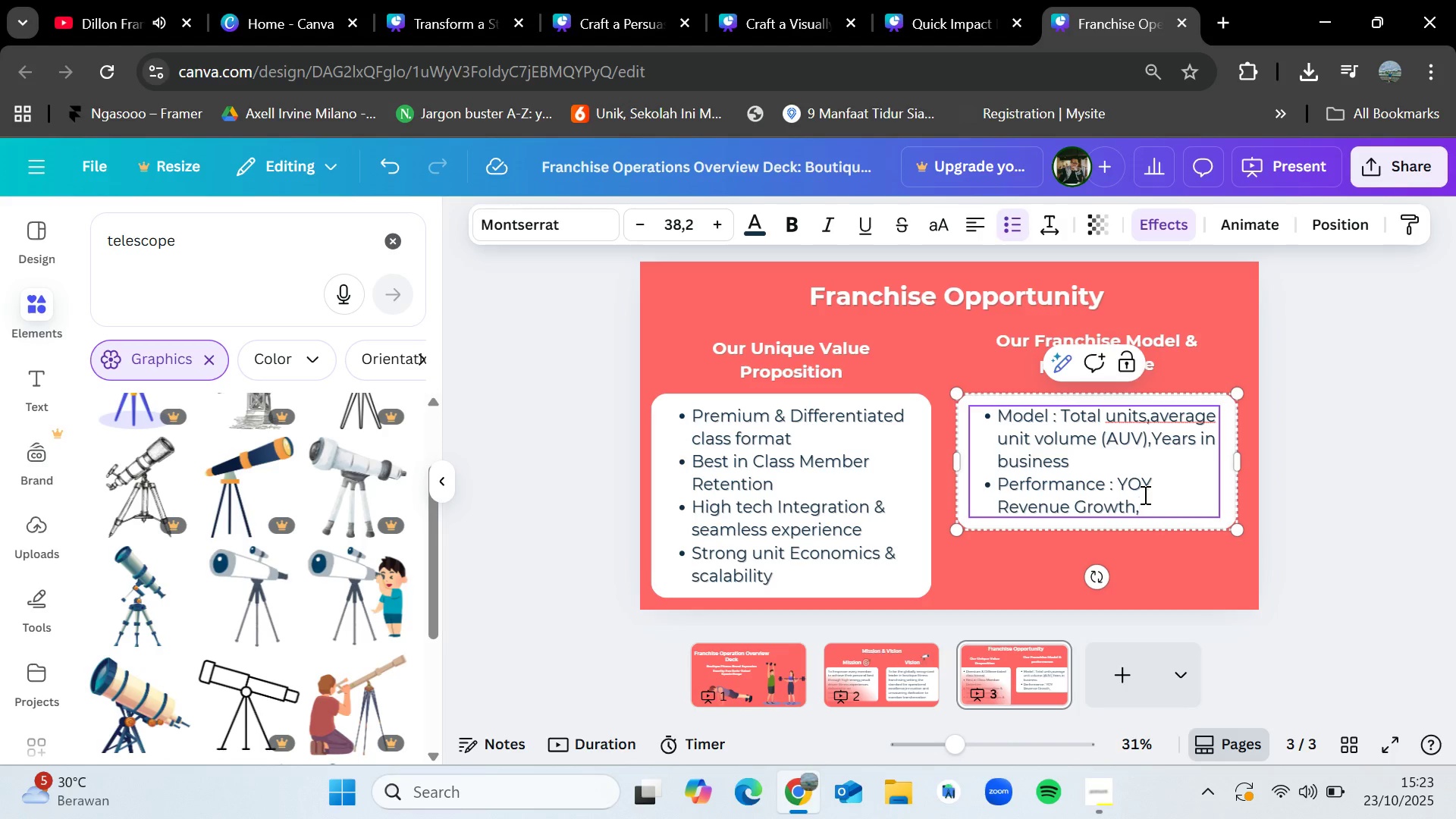 
type(Average Member Retention Rate,Top 3 Franchisee )
 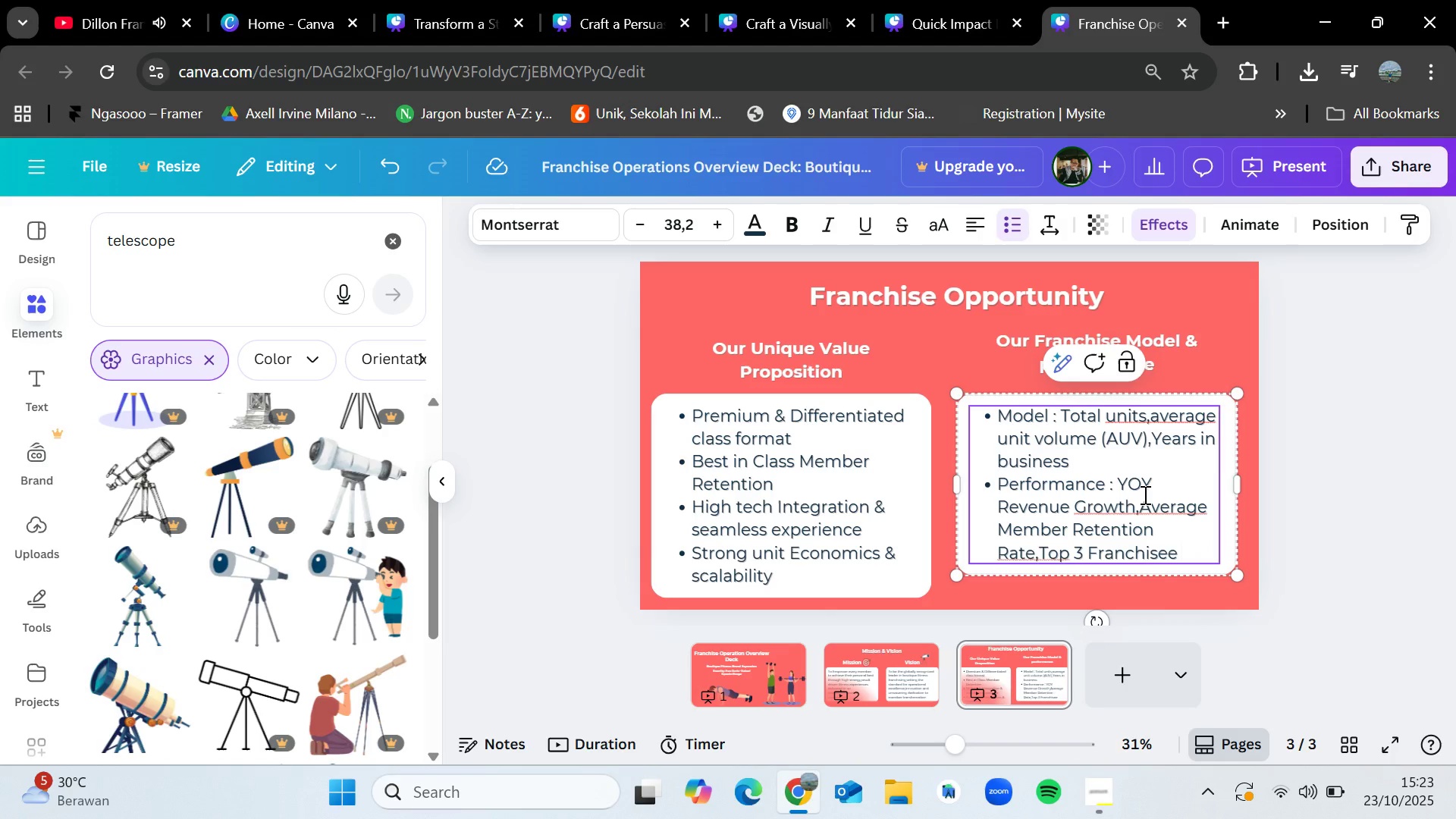 